 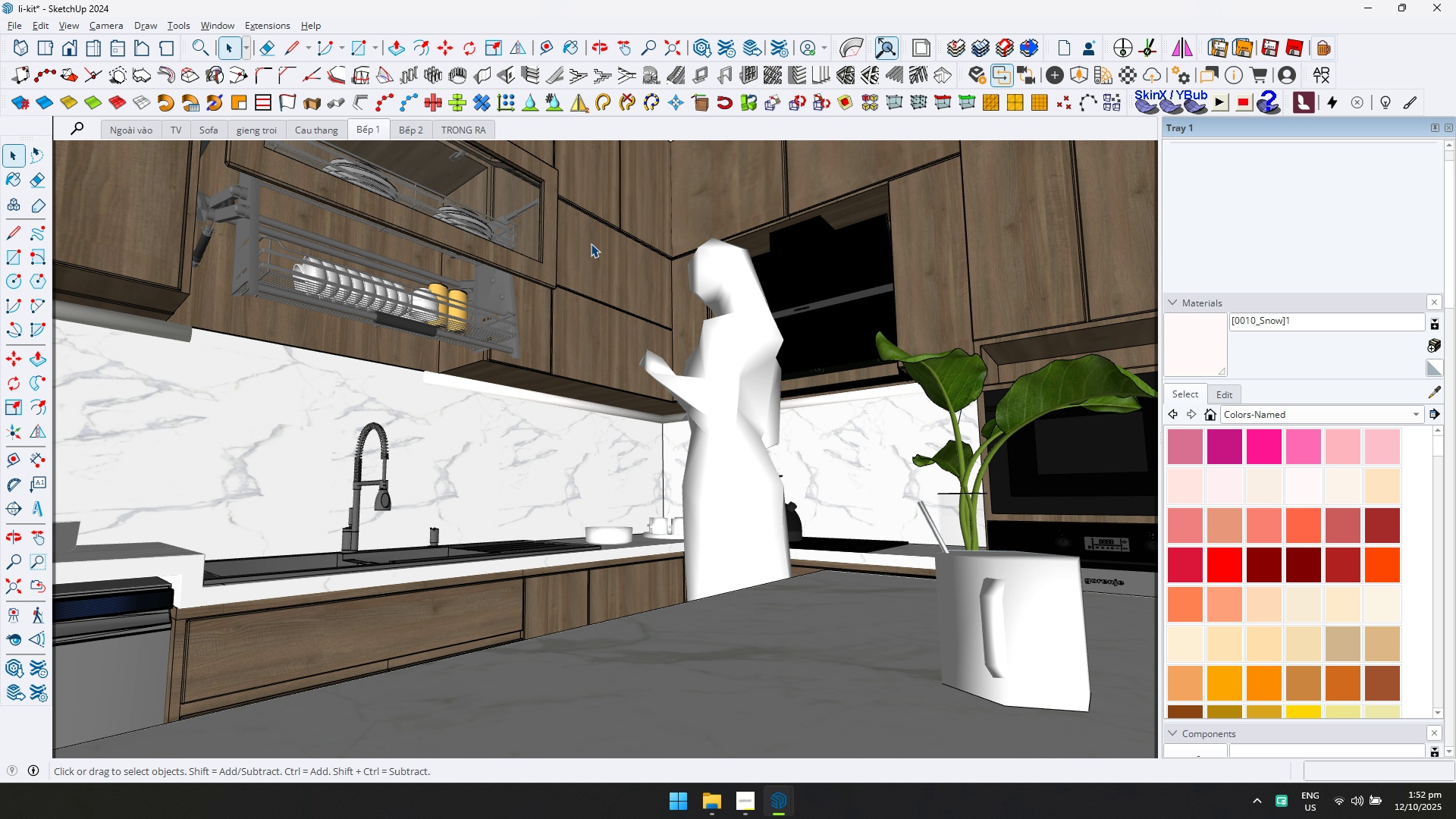 
left_click([1379, 0])
 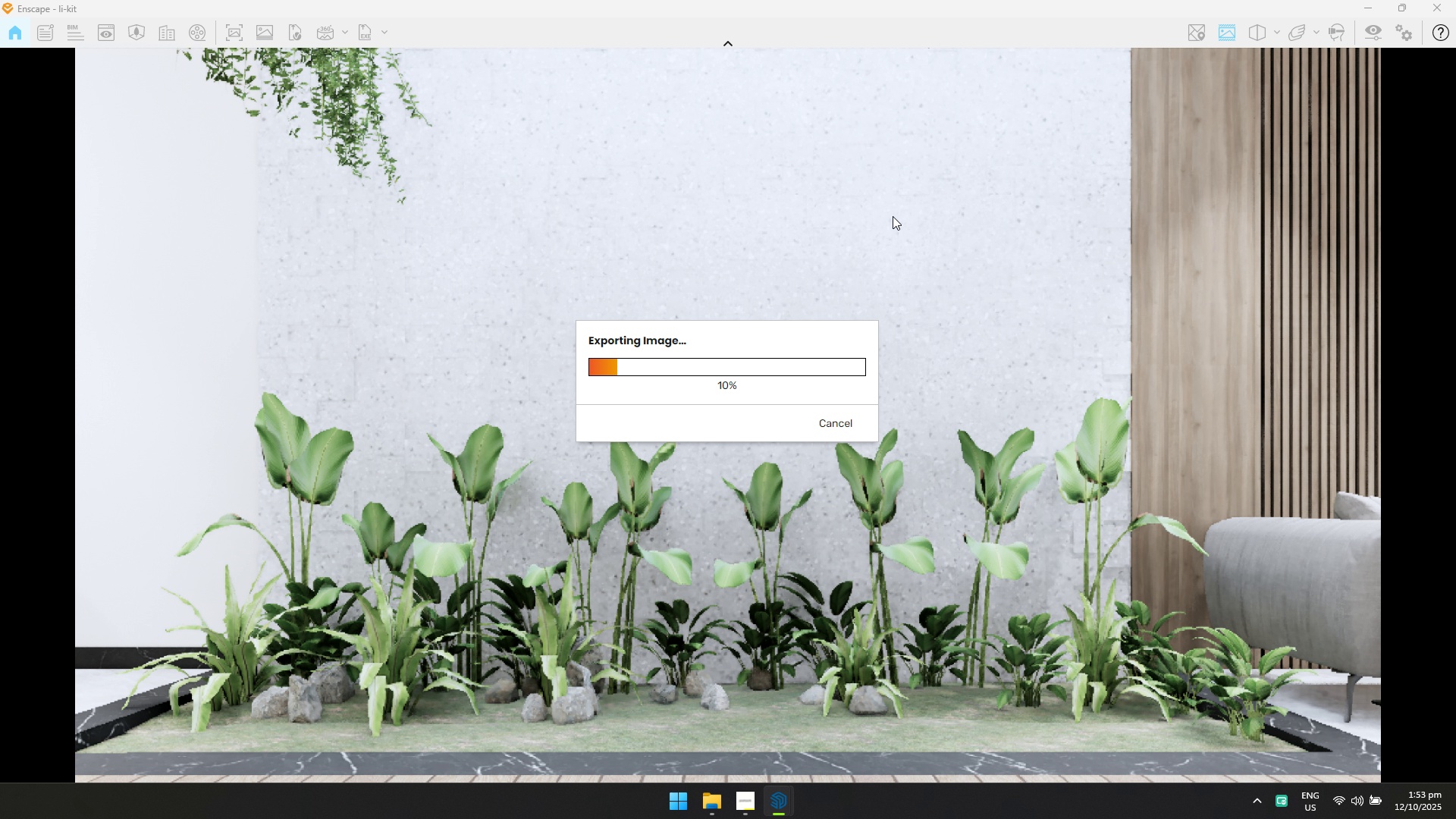 
wait(14.37)
 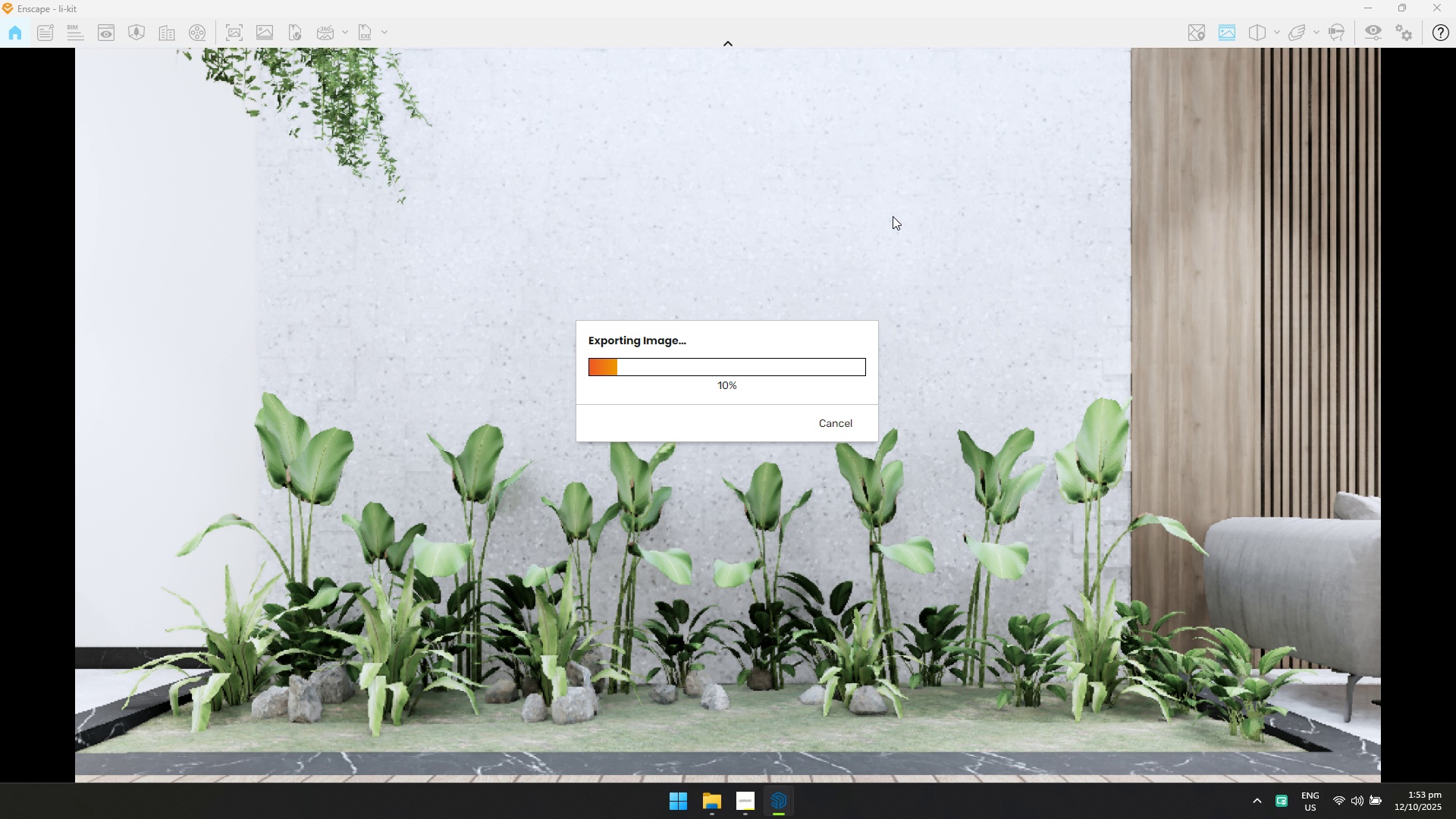 
key(Alt+Tab)
 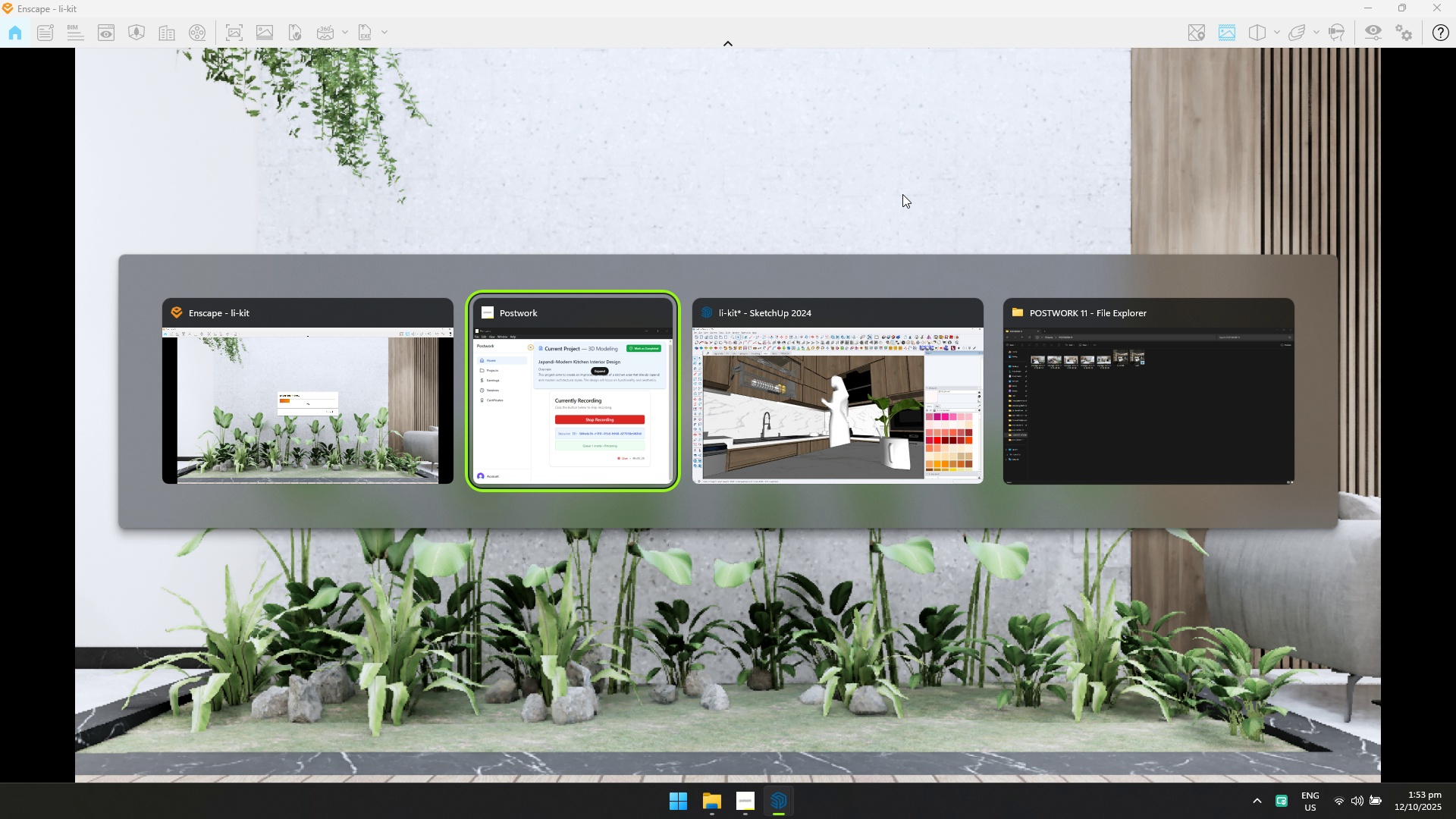 
key(Alt+Tab)
 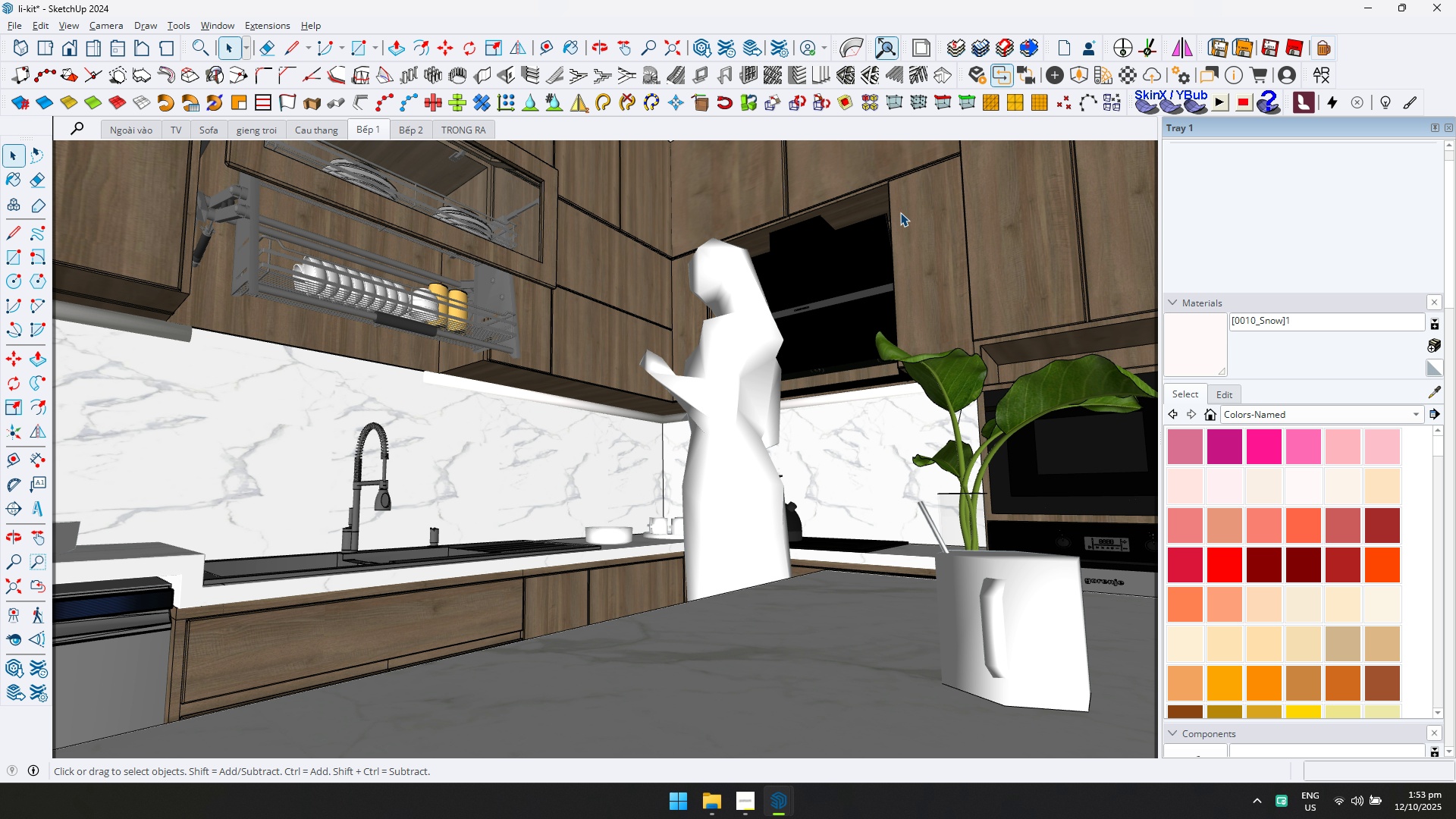 
key(Alt+Tab)